 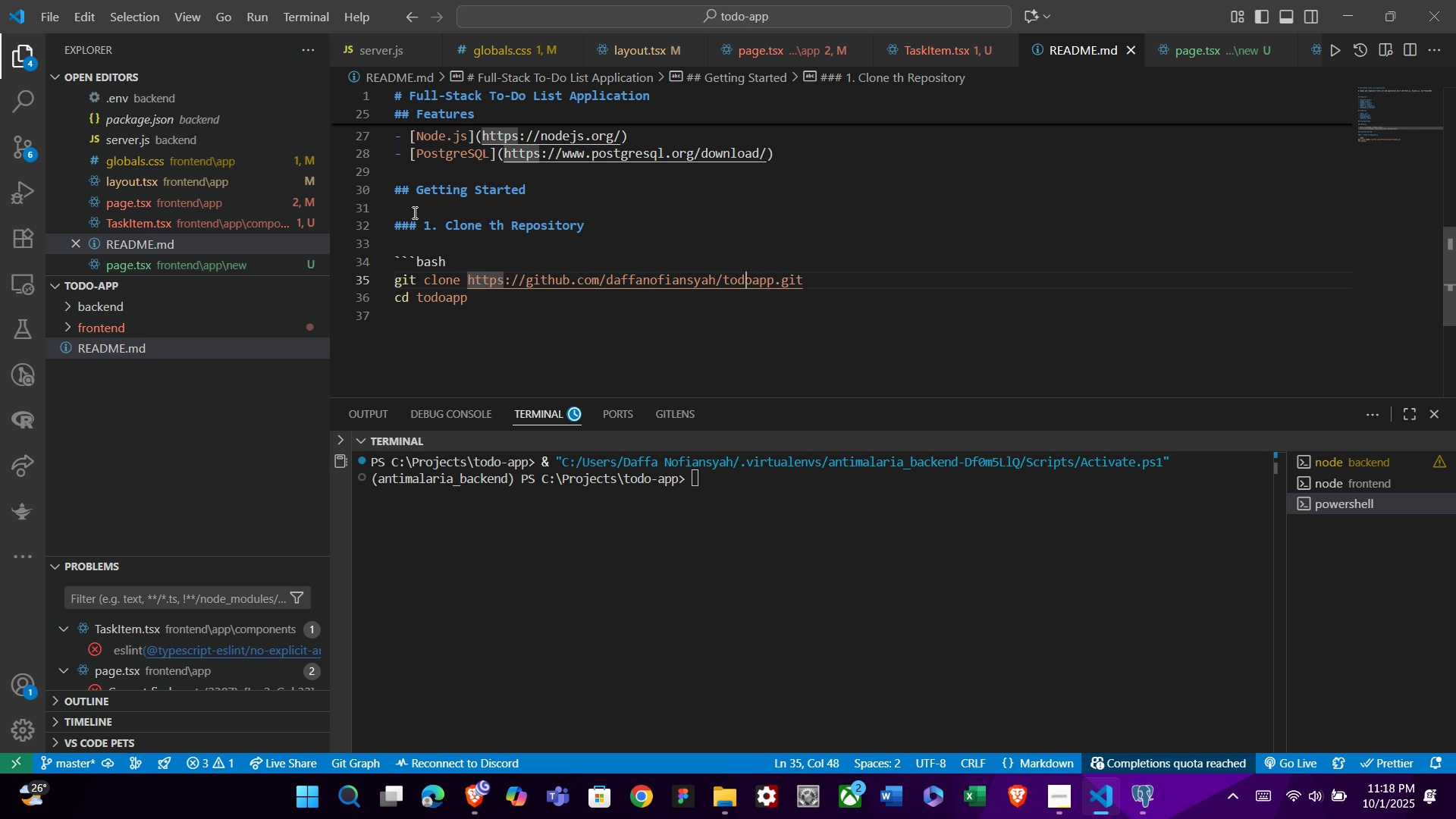 
key(ArrowRight)
 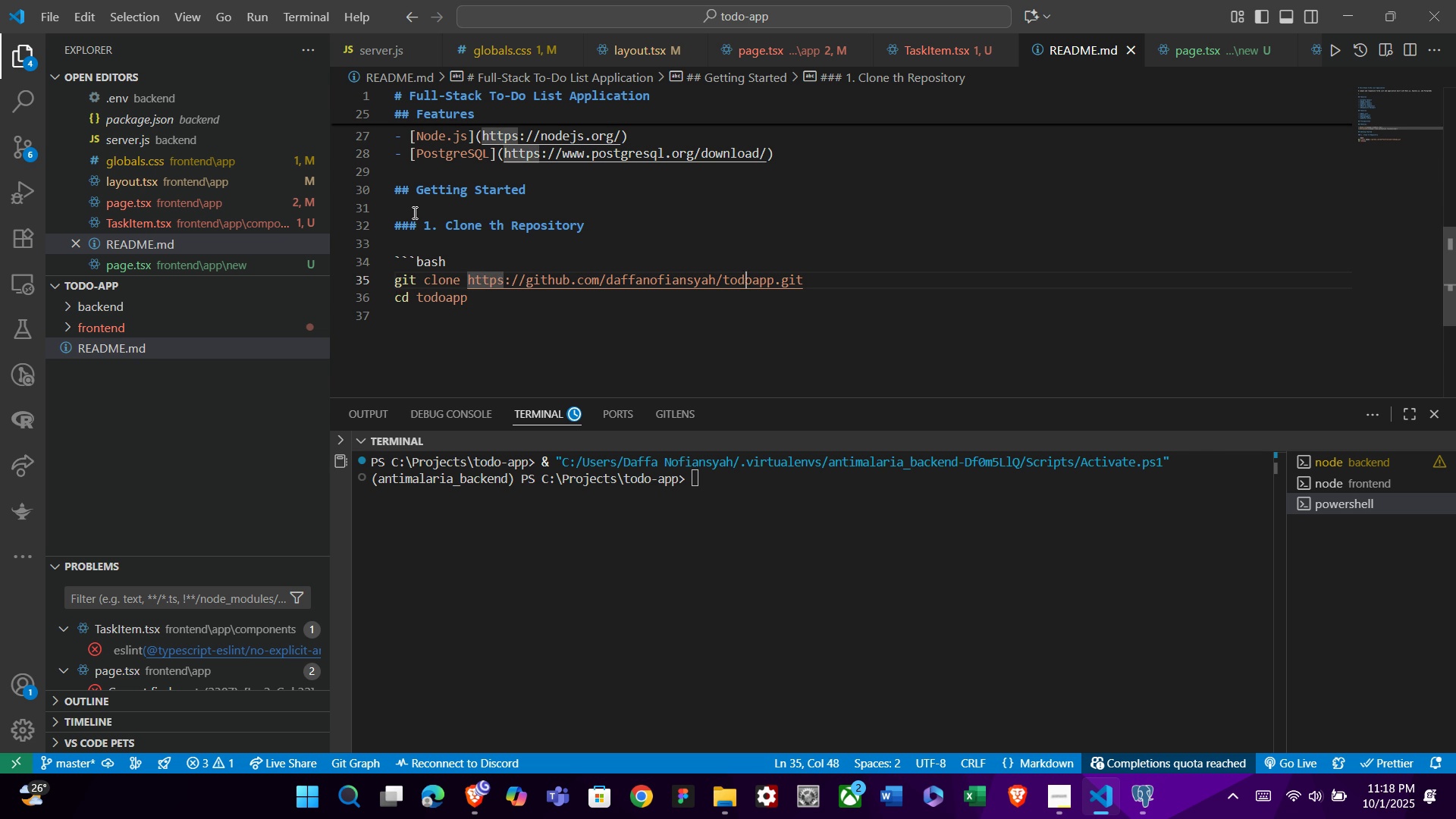 
key(ArrowRight)
 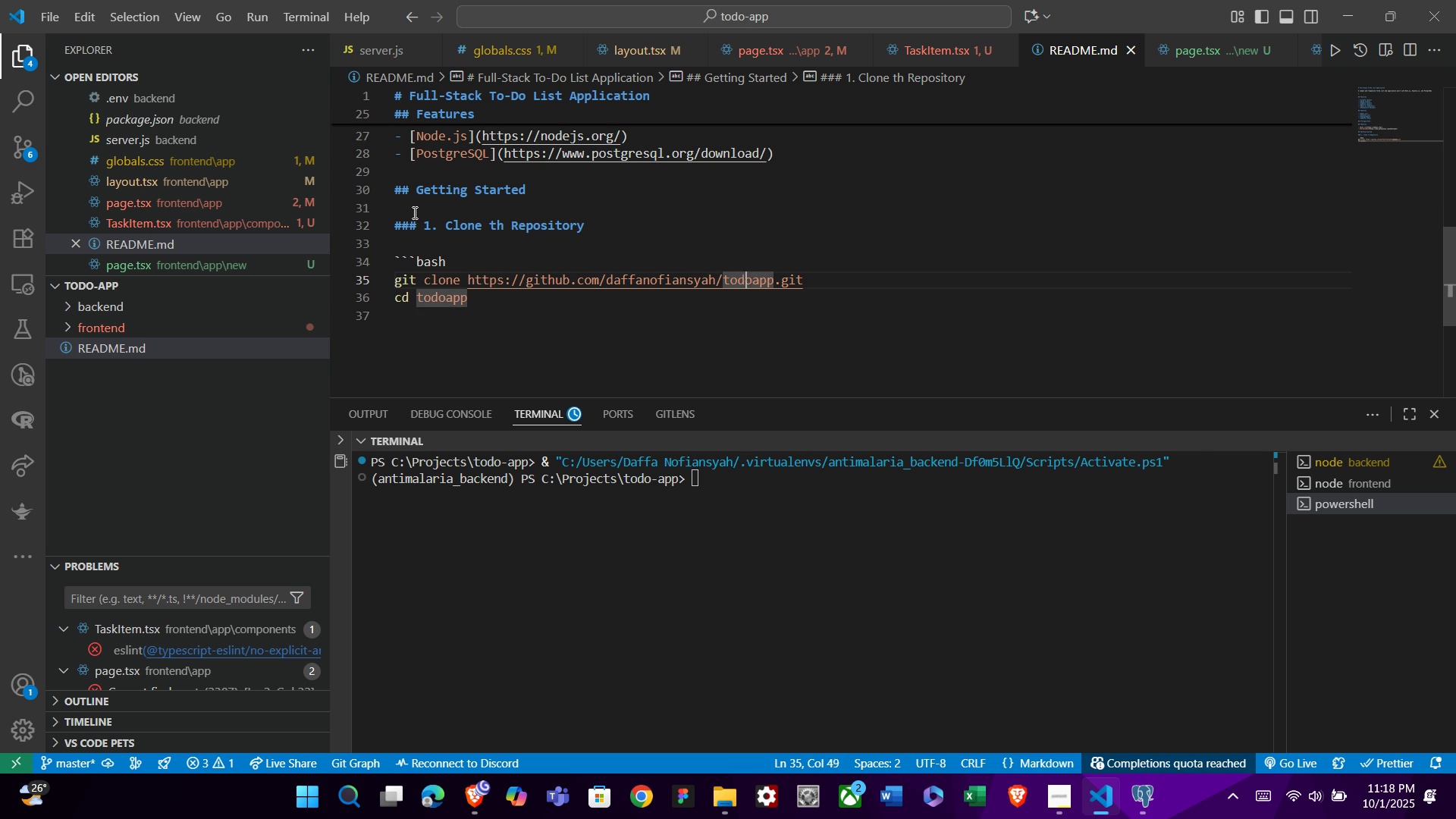 
key(ArrowRight)
 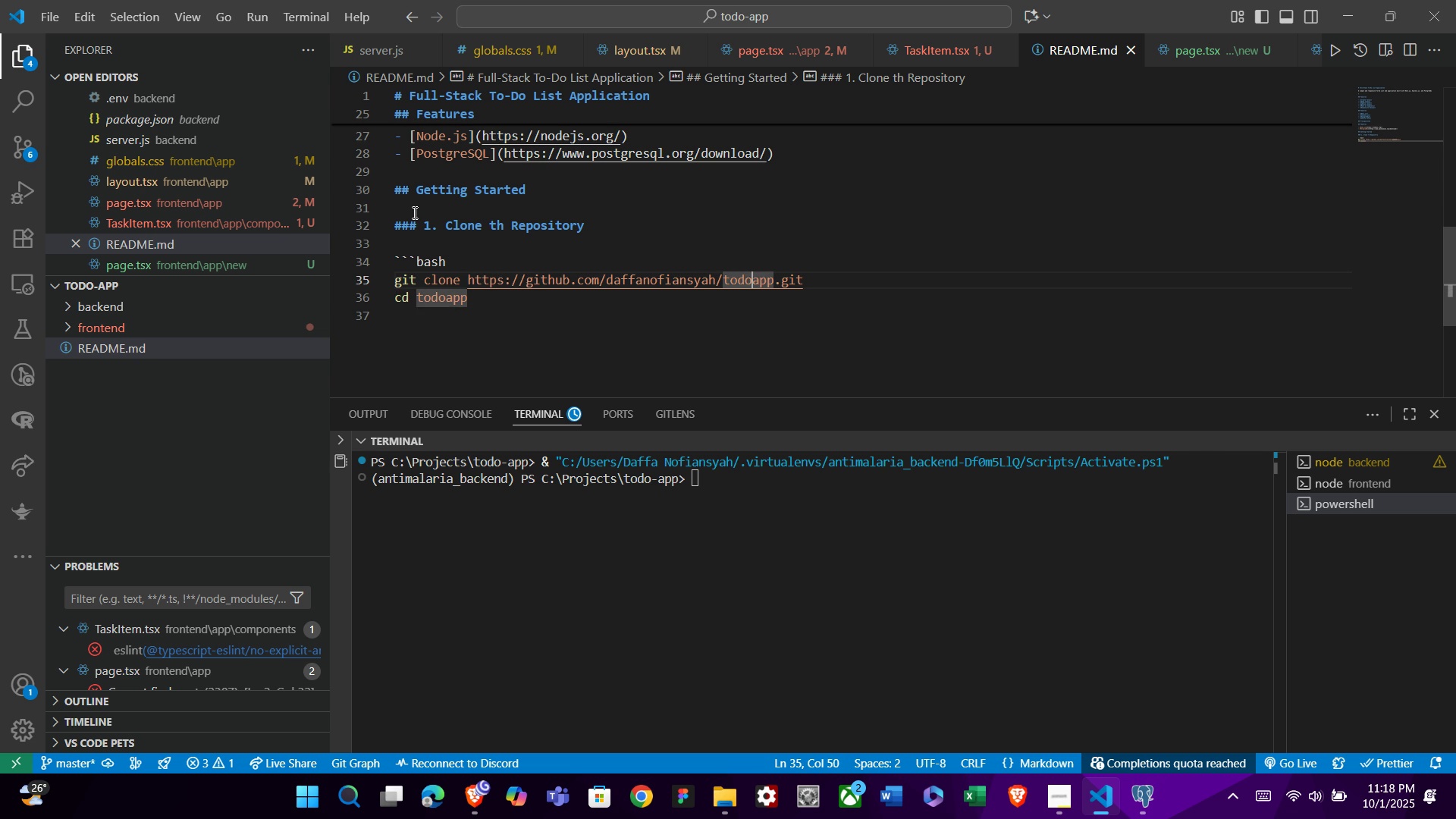 
key(ArrowRight)
 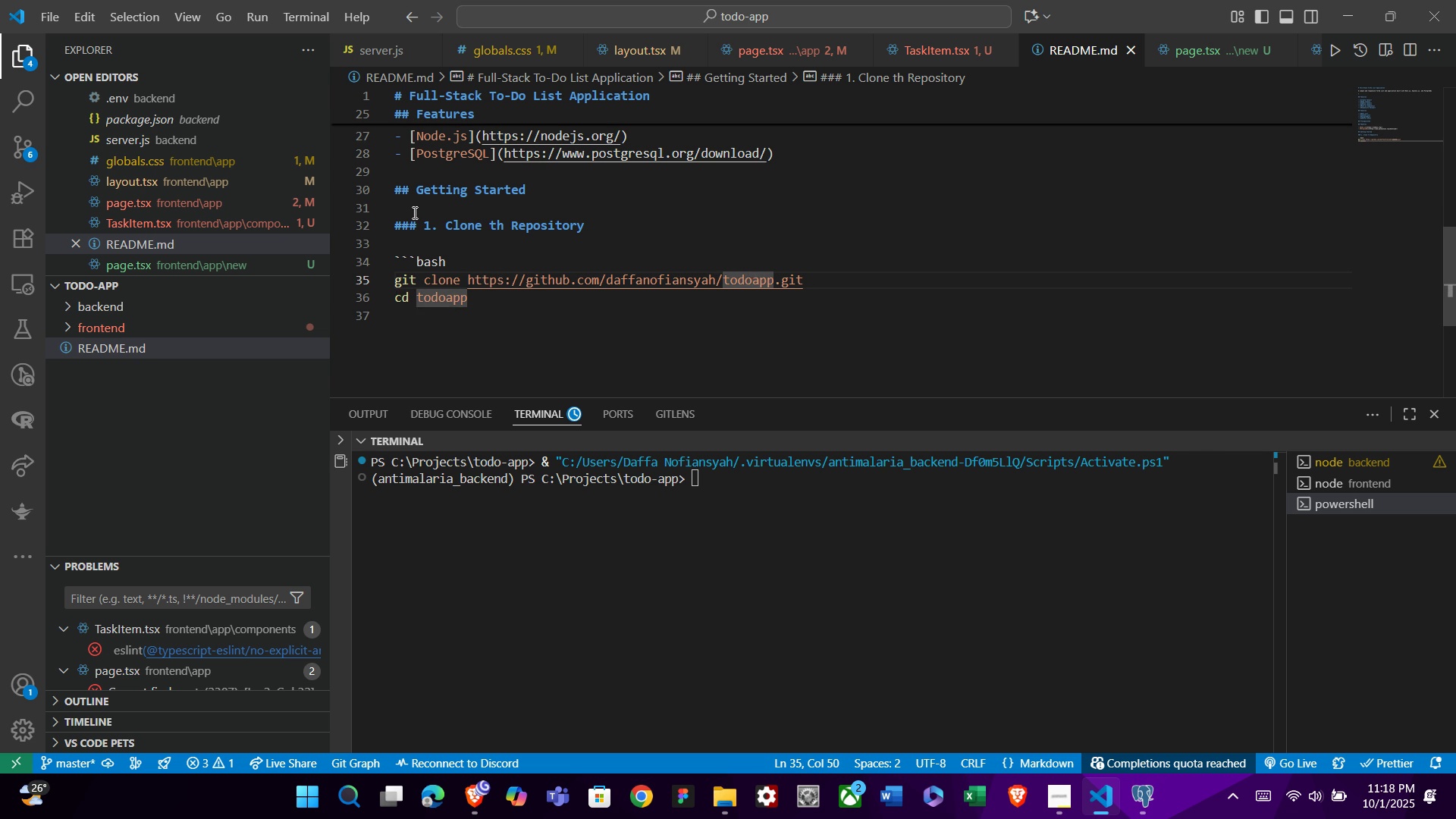 
key(Minus)
 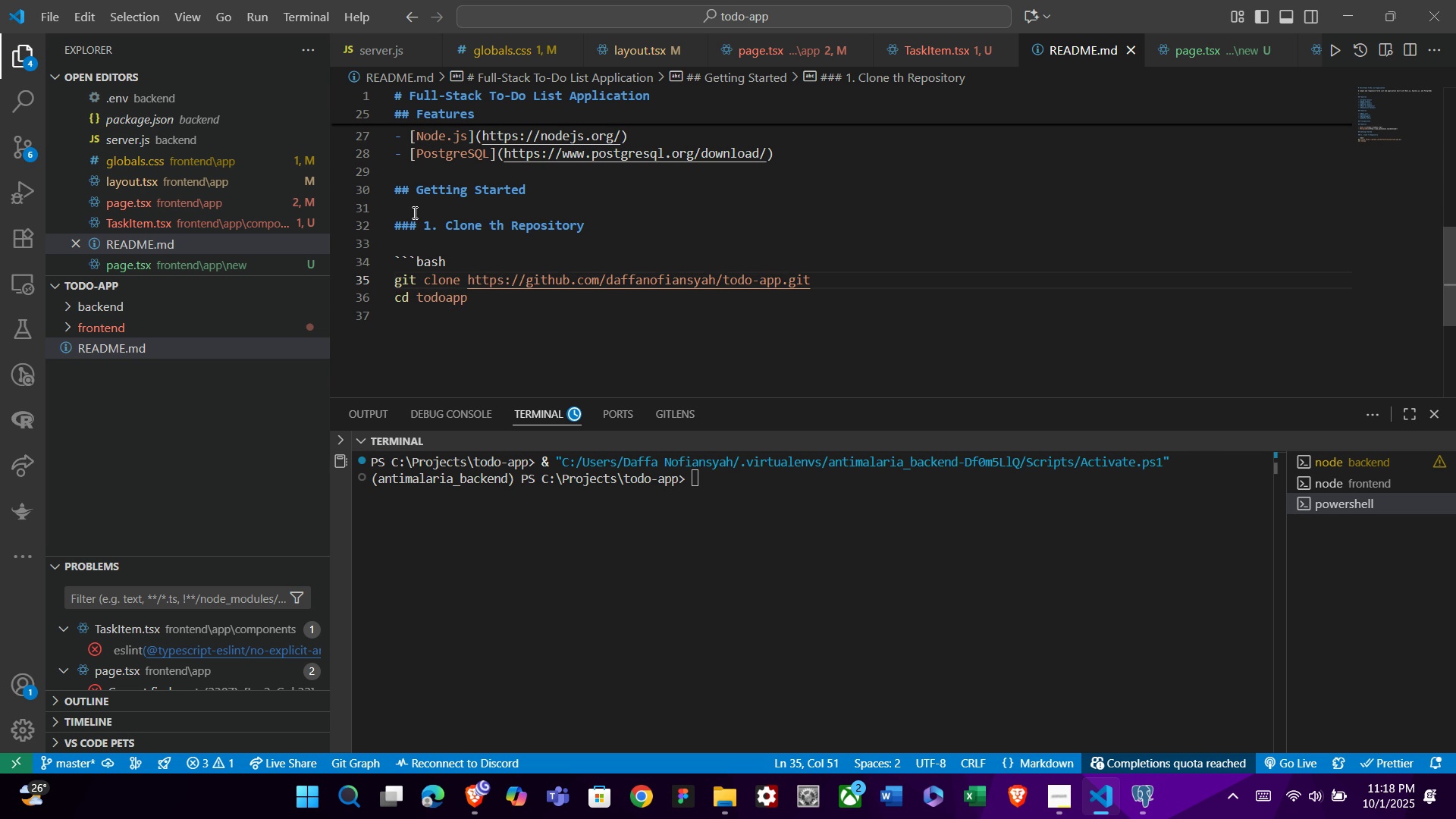 
key(ArrowDown)
 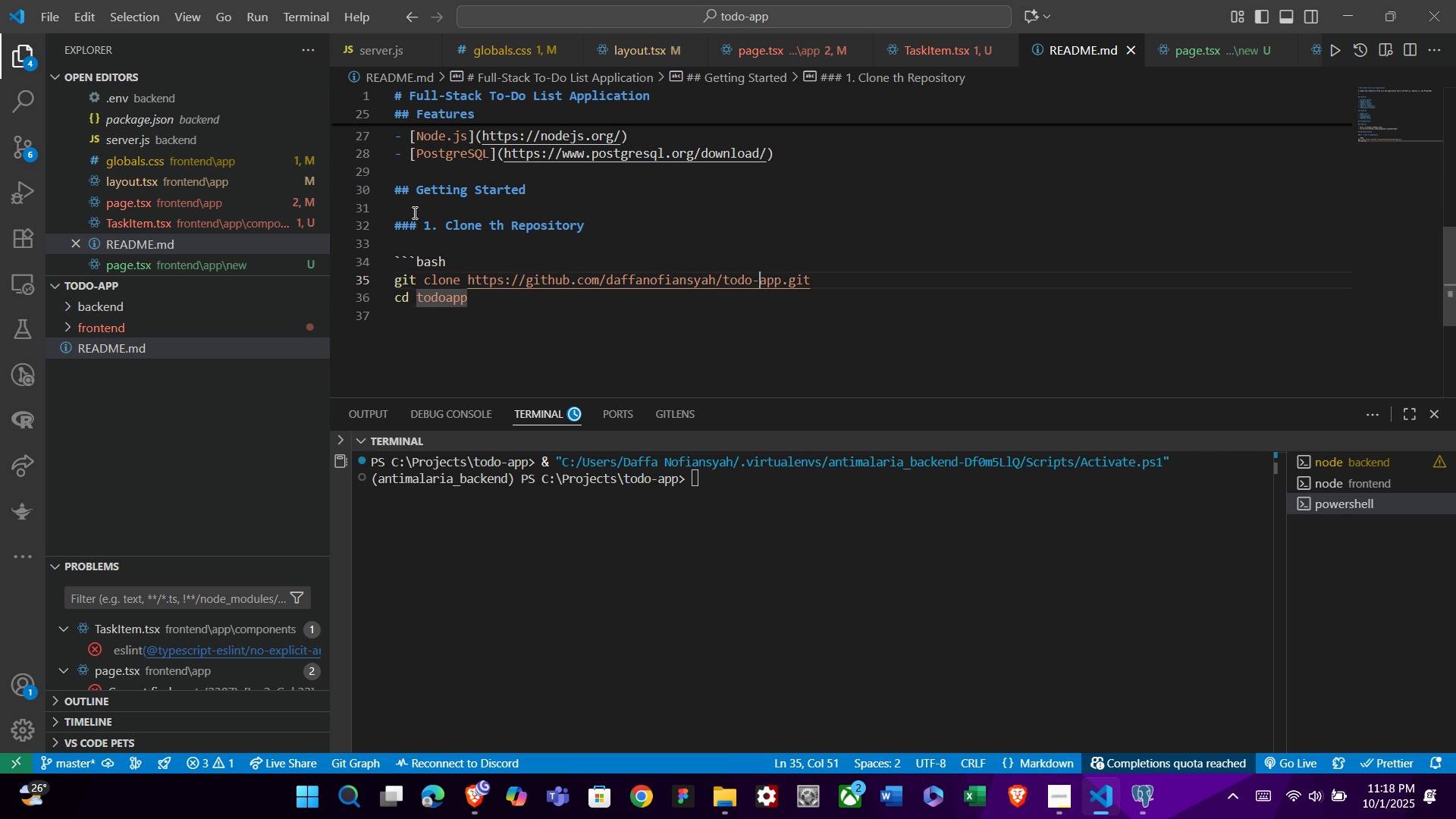 
key(ArrowUp)
 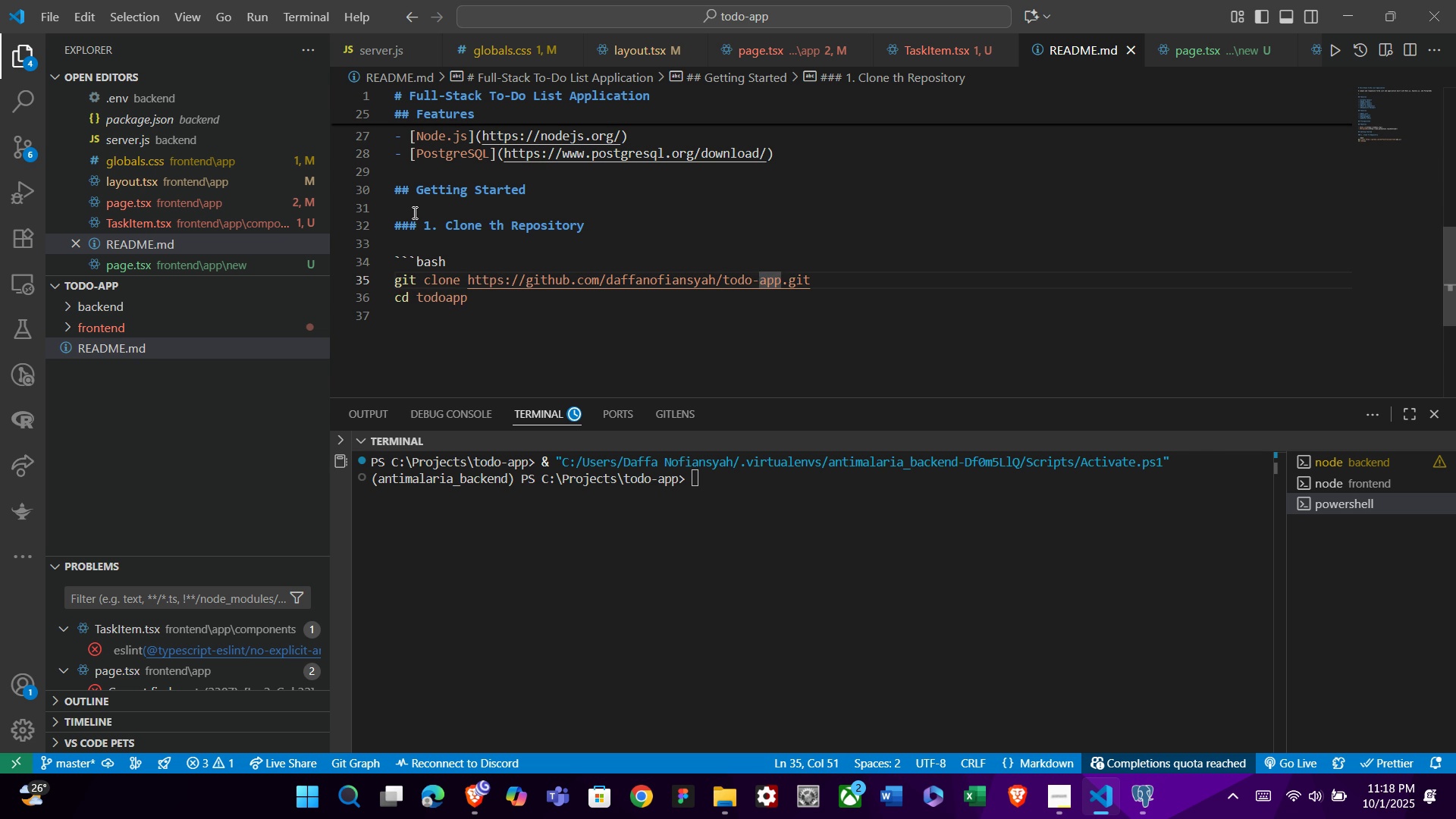 
key(Backspace)
 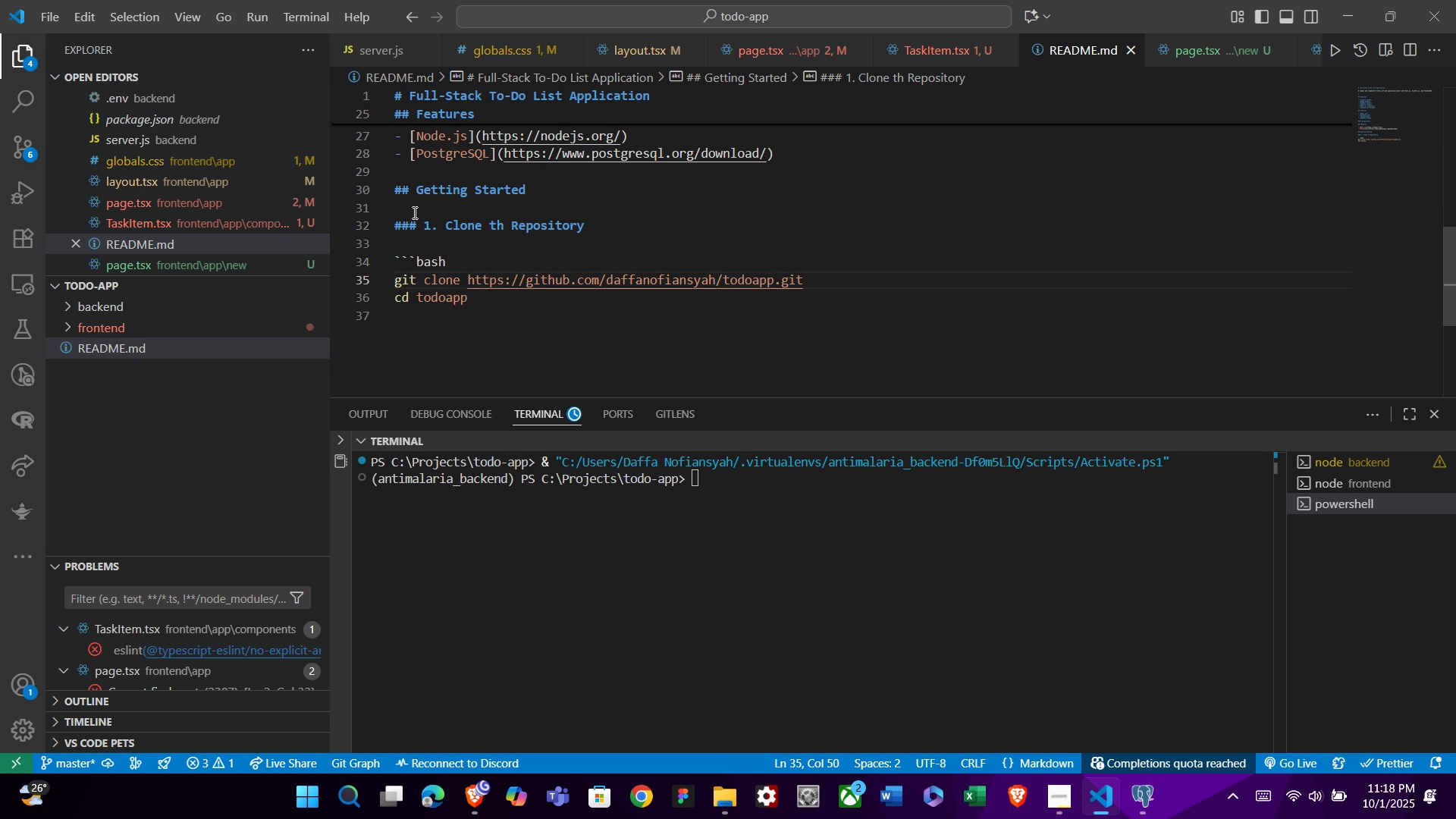 
key(ArrowDown)
 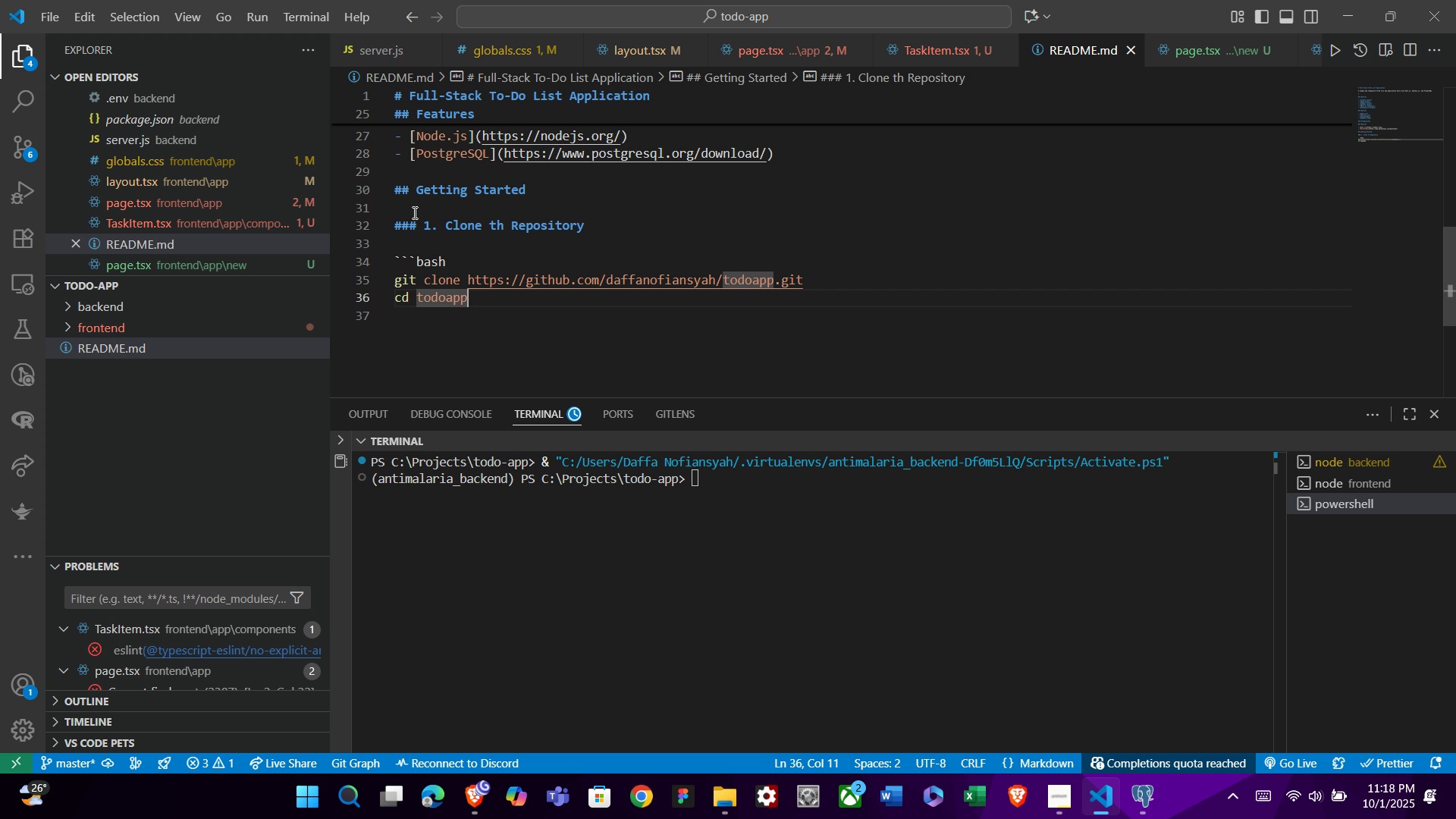 
wait(5.41)
 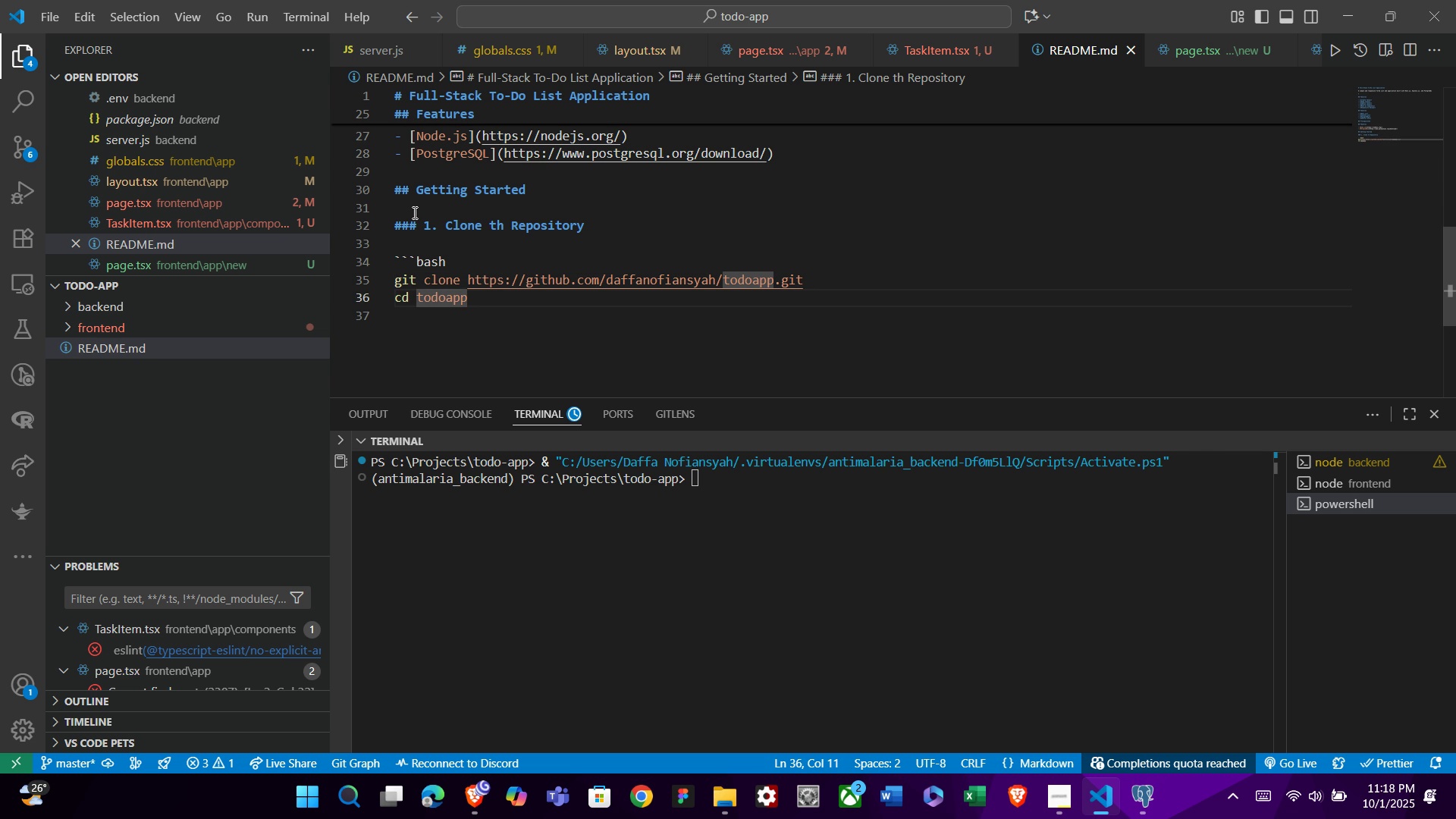 
key(Enter)
 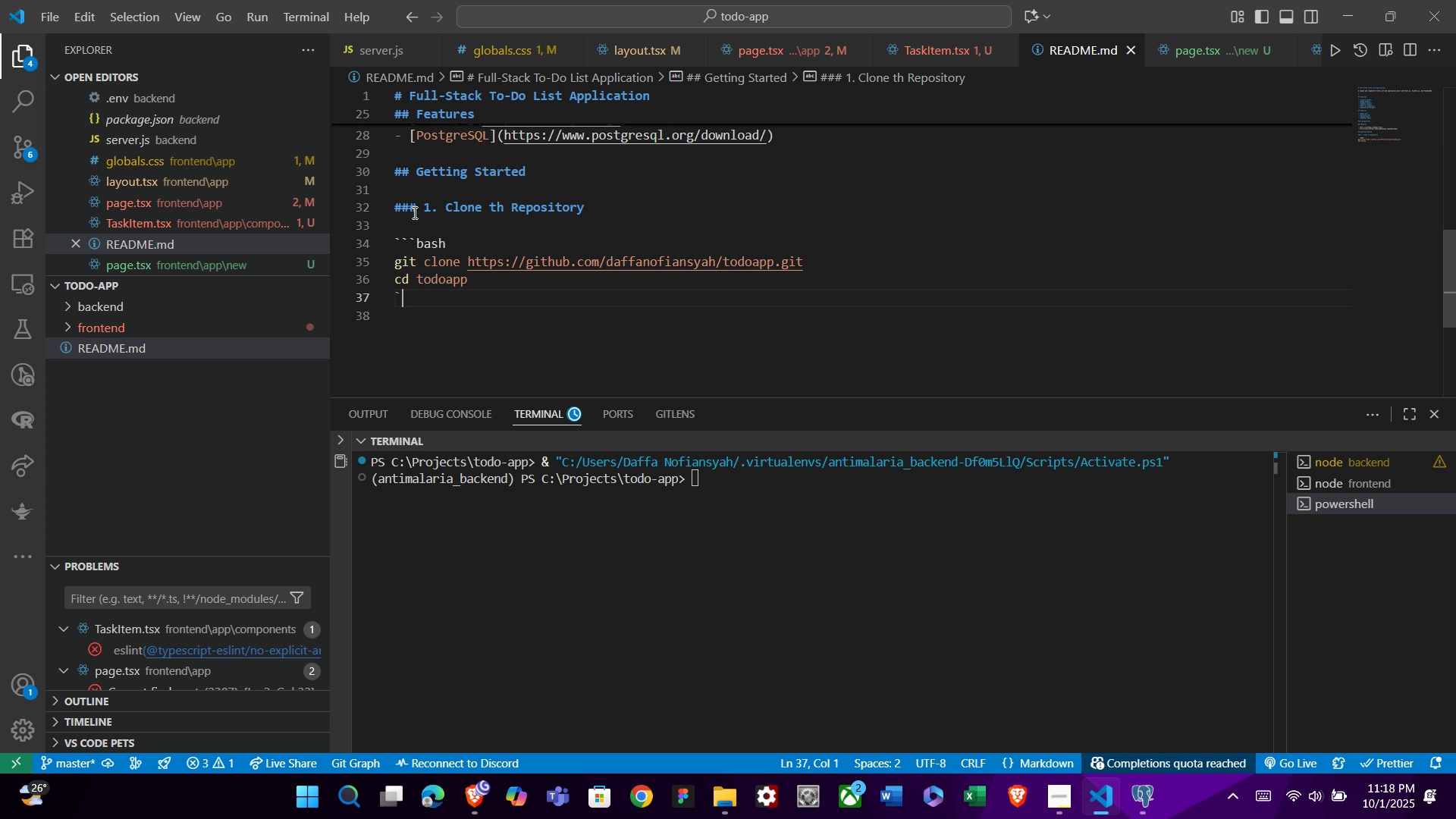 
key(Backquote)
 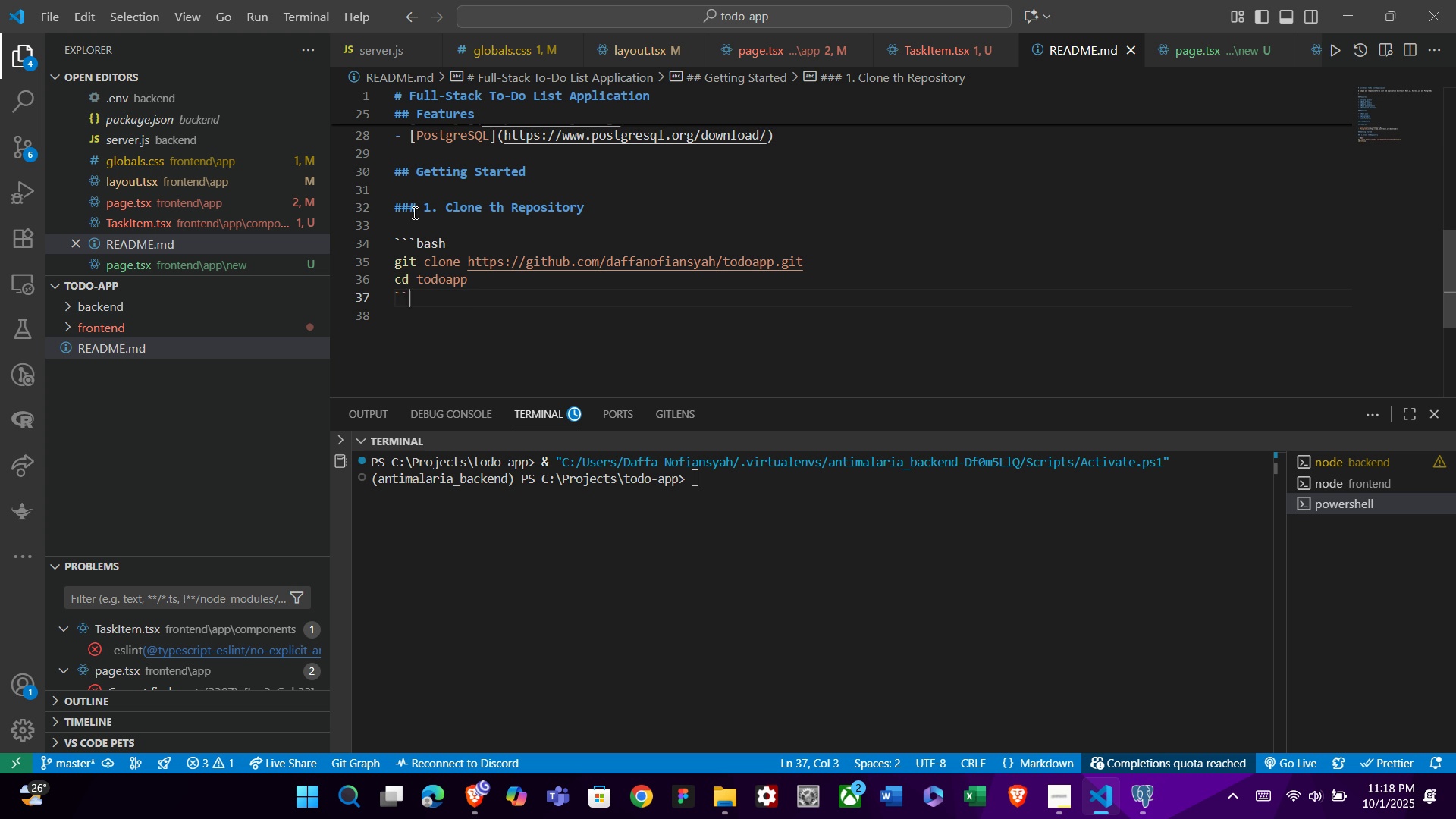 
key(Backquote)
 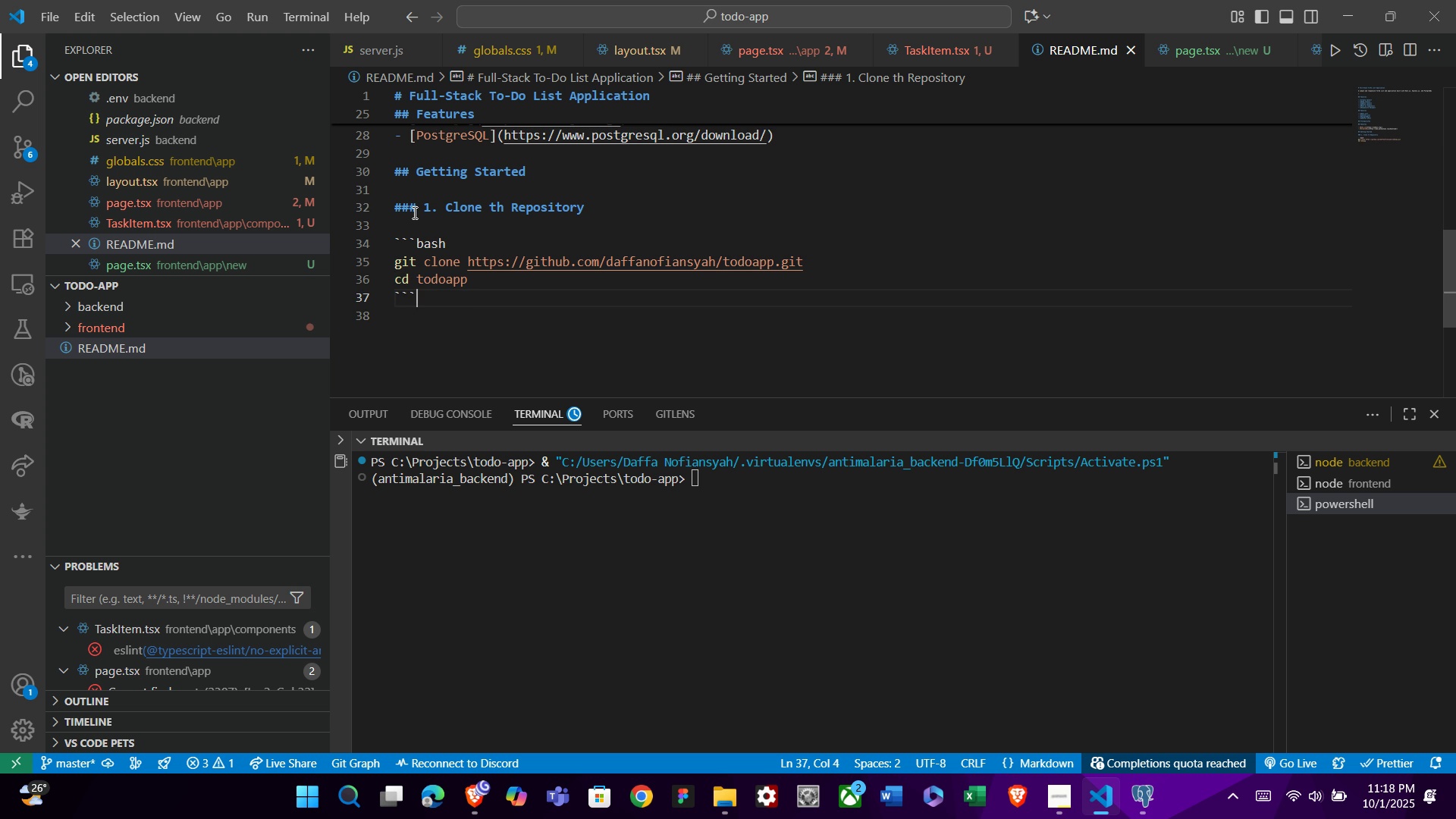 
key(Backquote)
 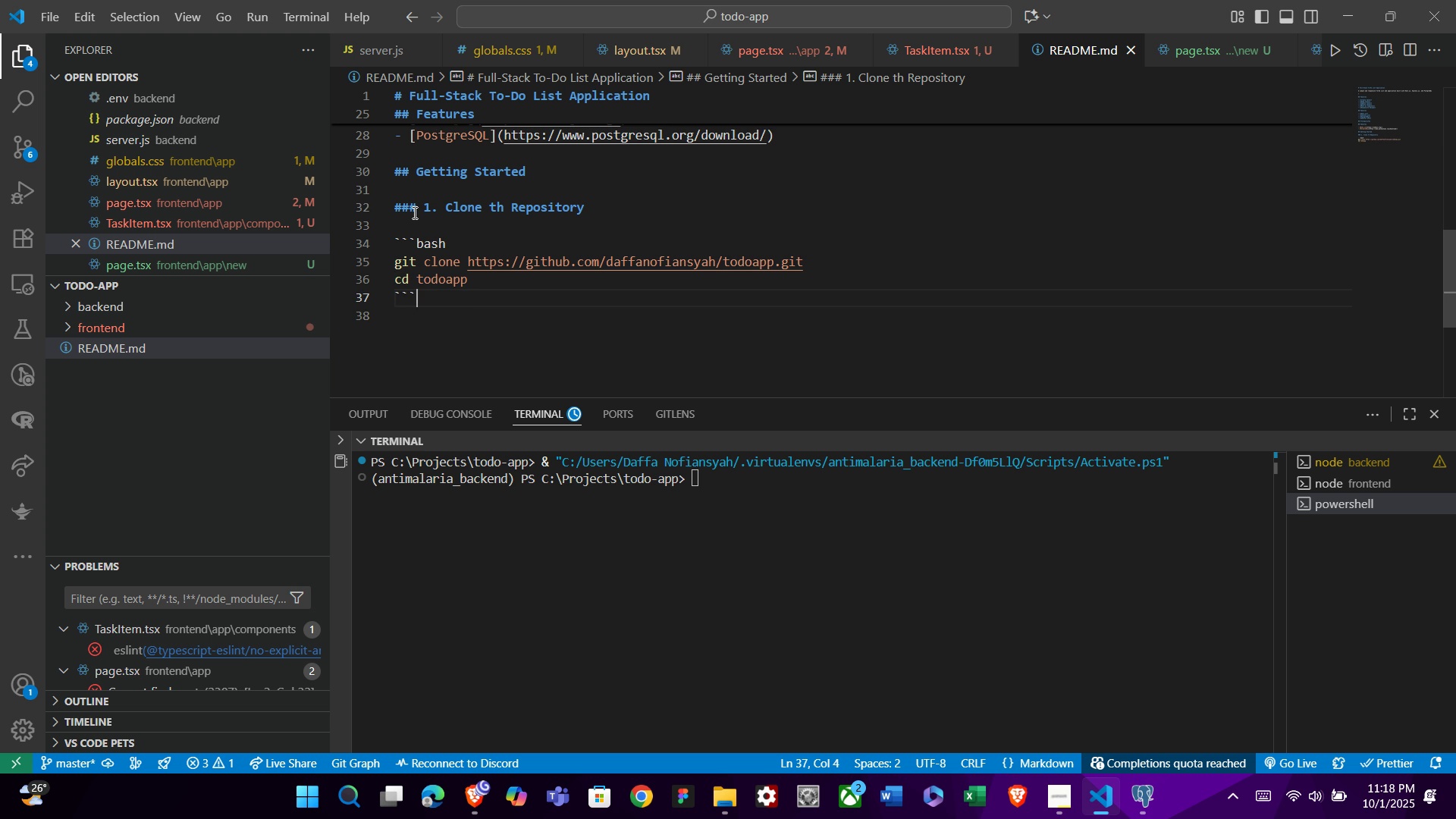 
key(Enter)
 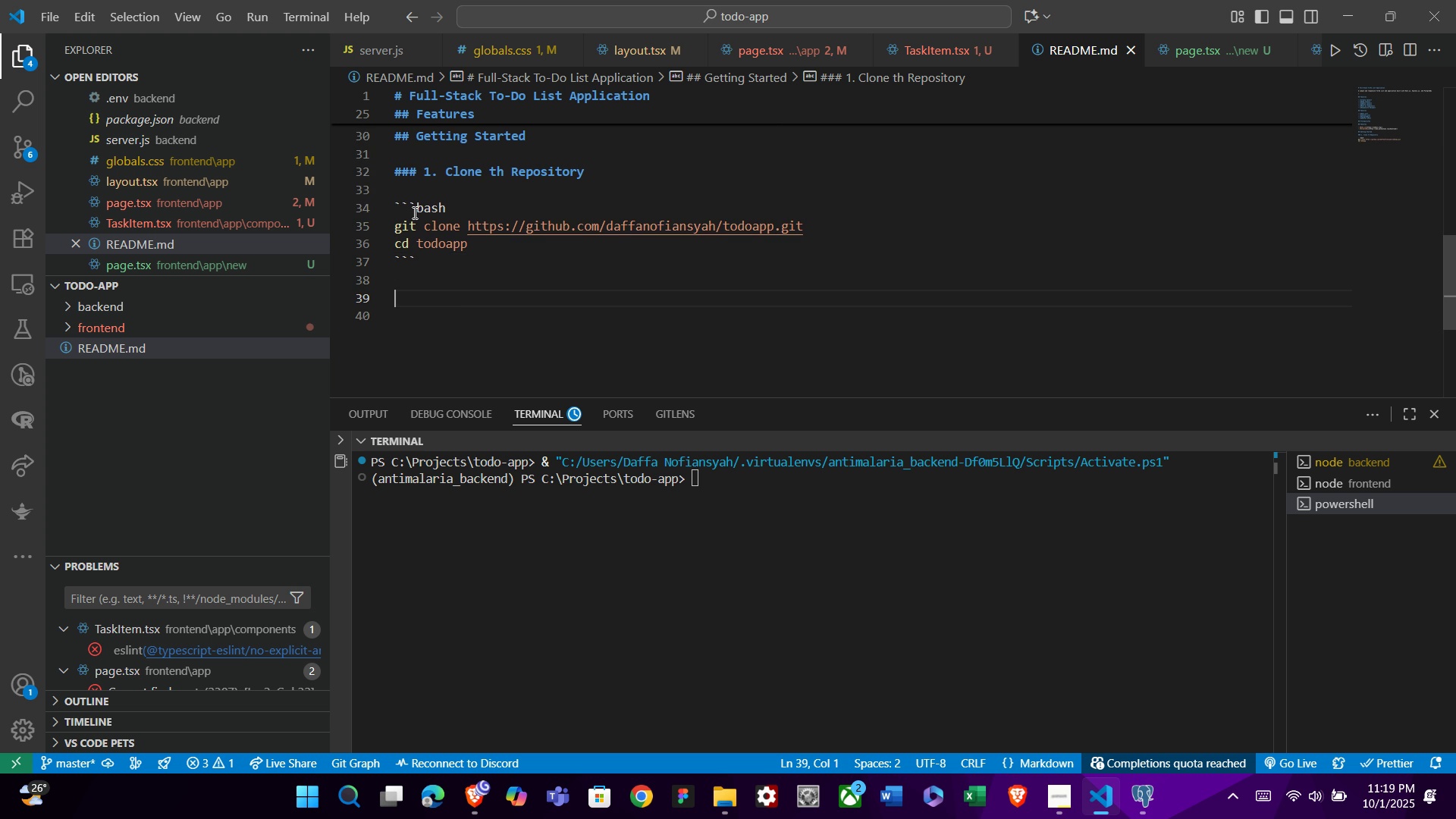 
key(Enter)